 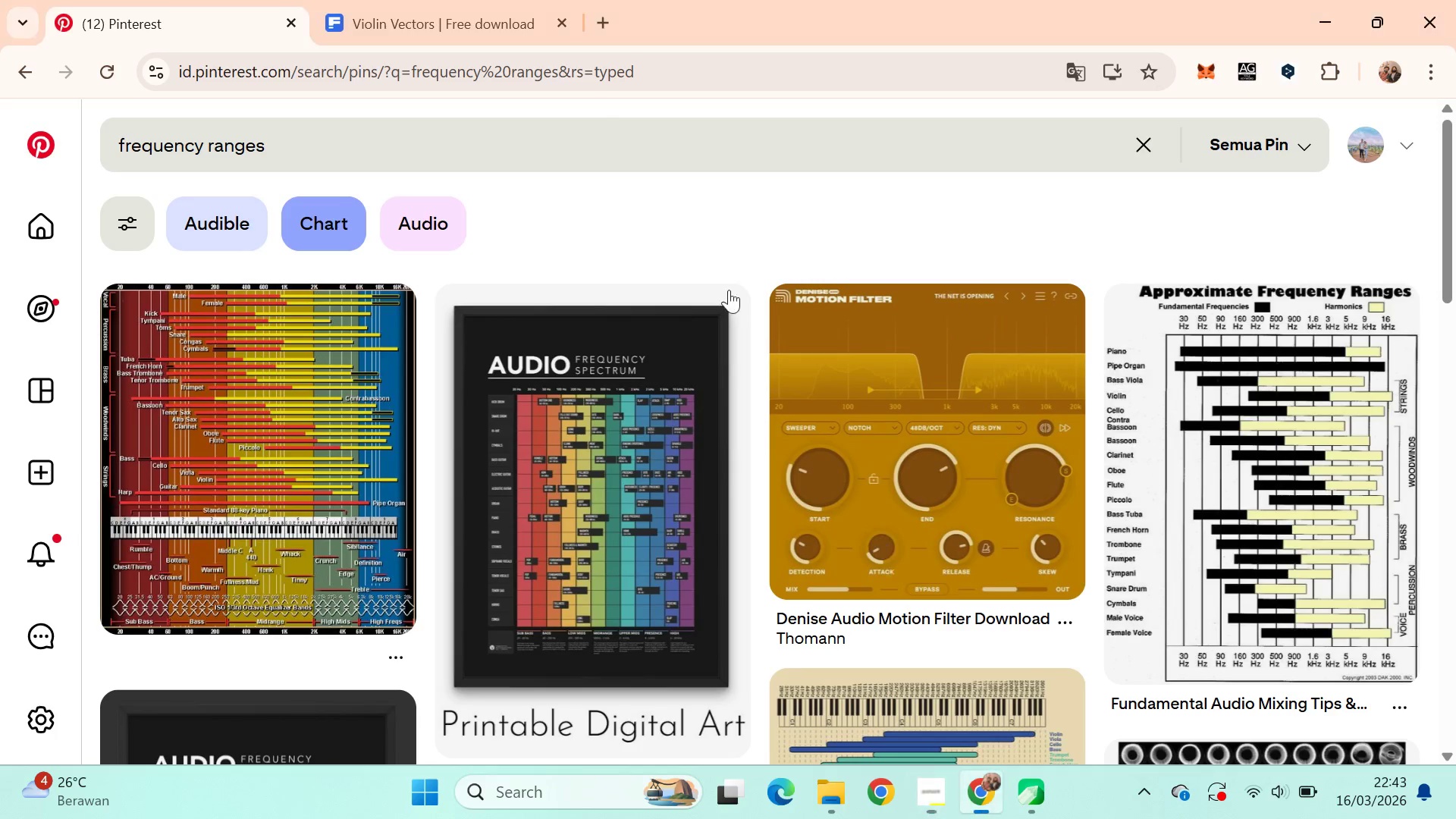 
key(Control+A)
 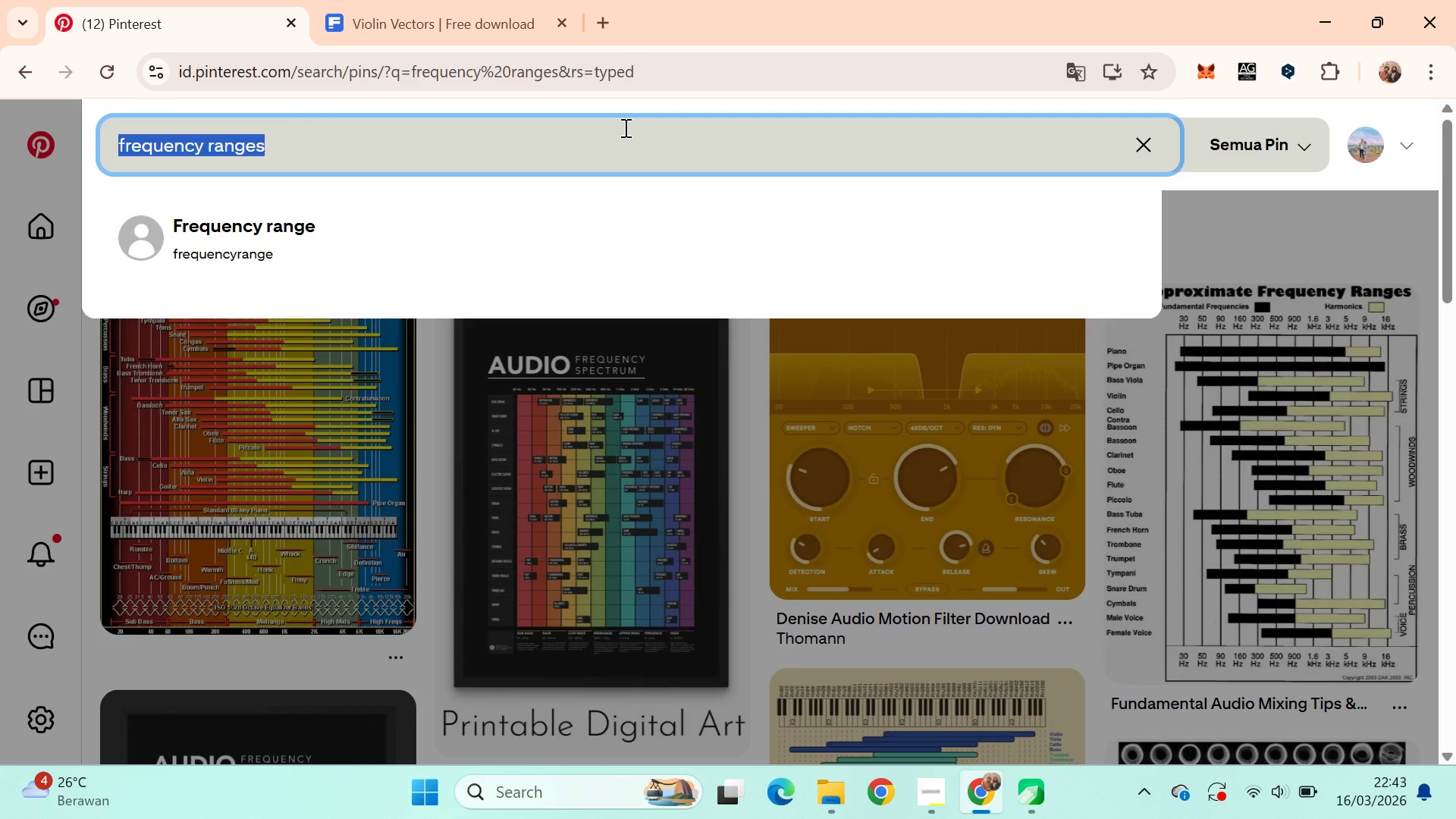 
key(Control+V)
 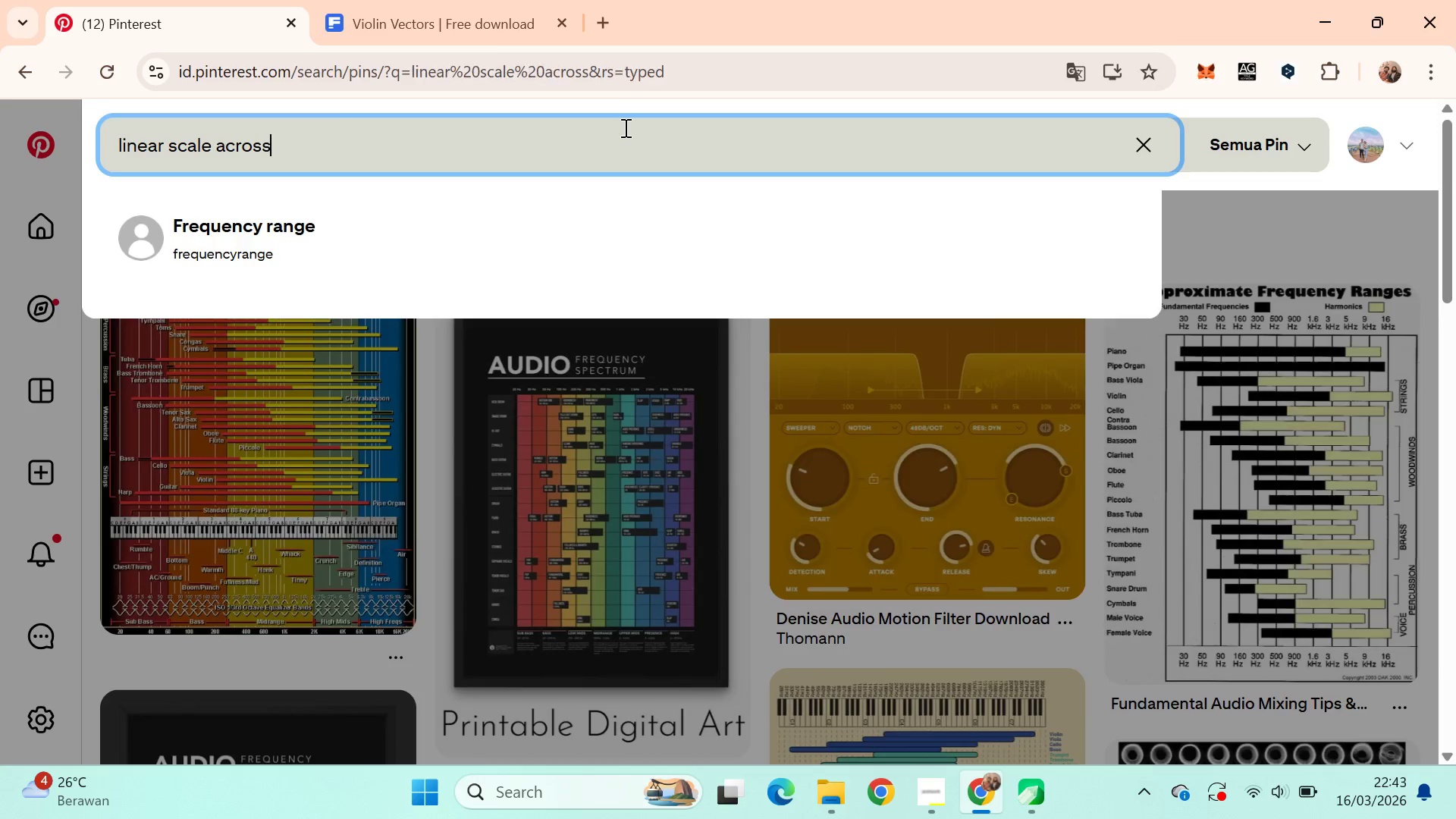 
key(Enter)
 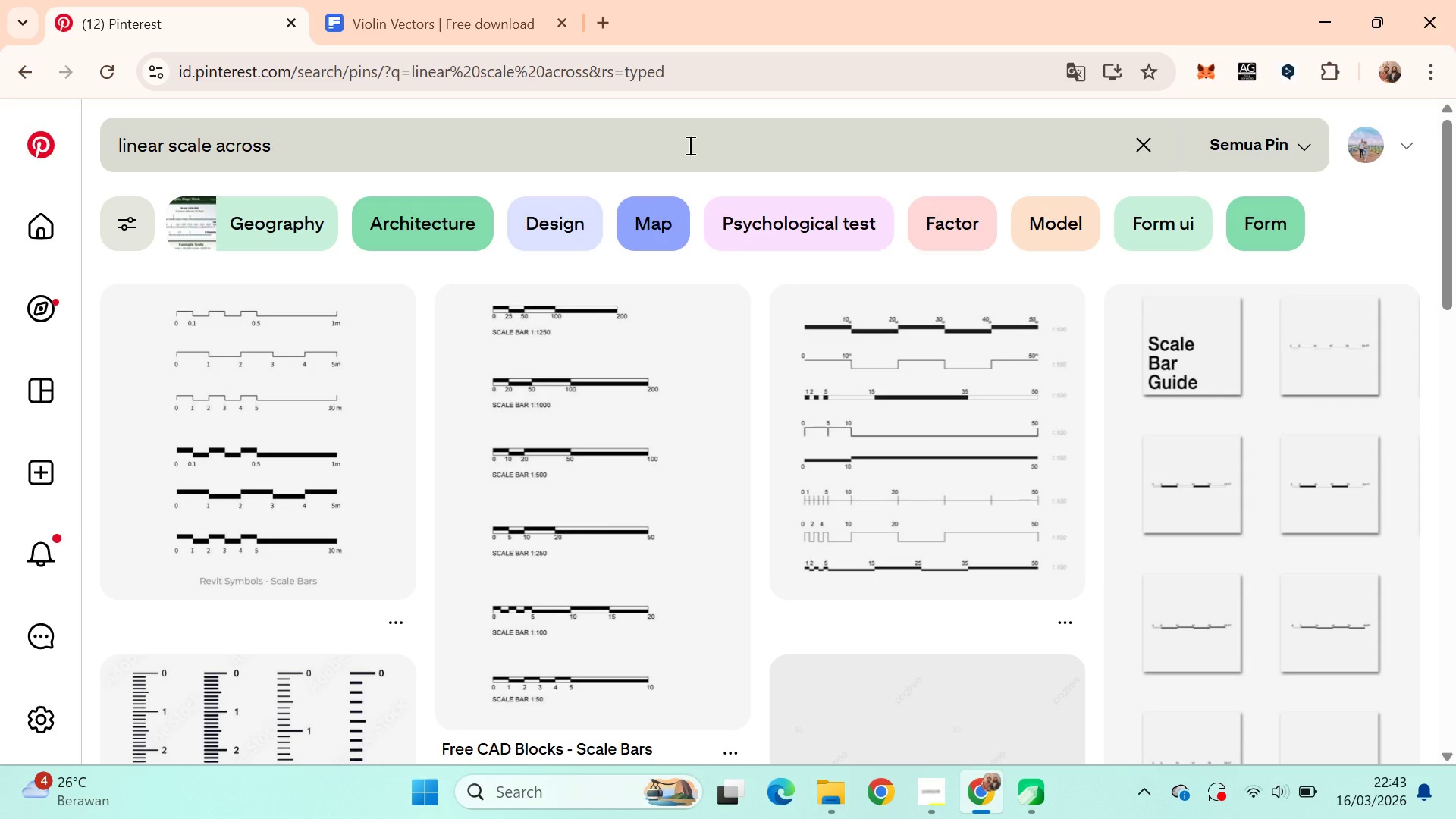 
wait(6.17)
 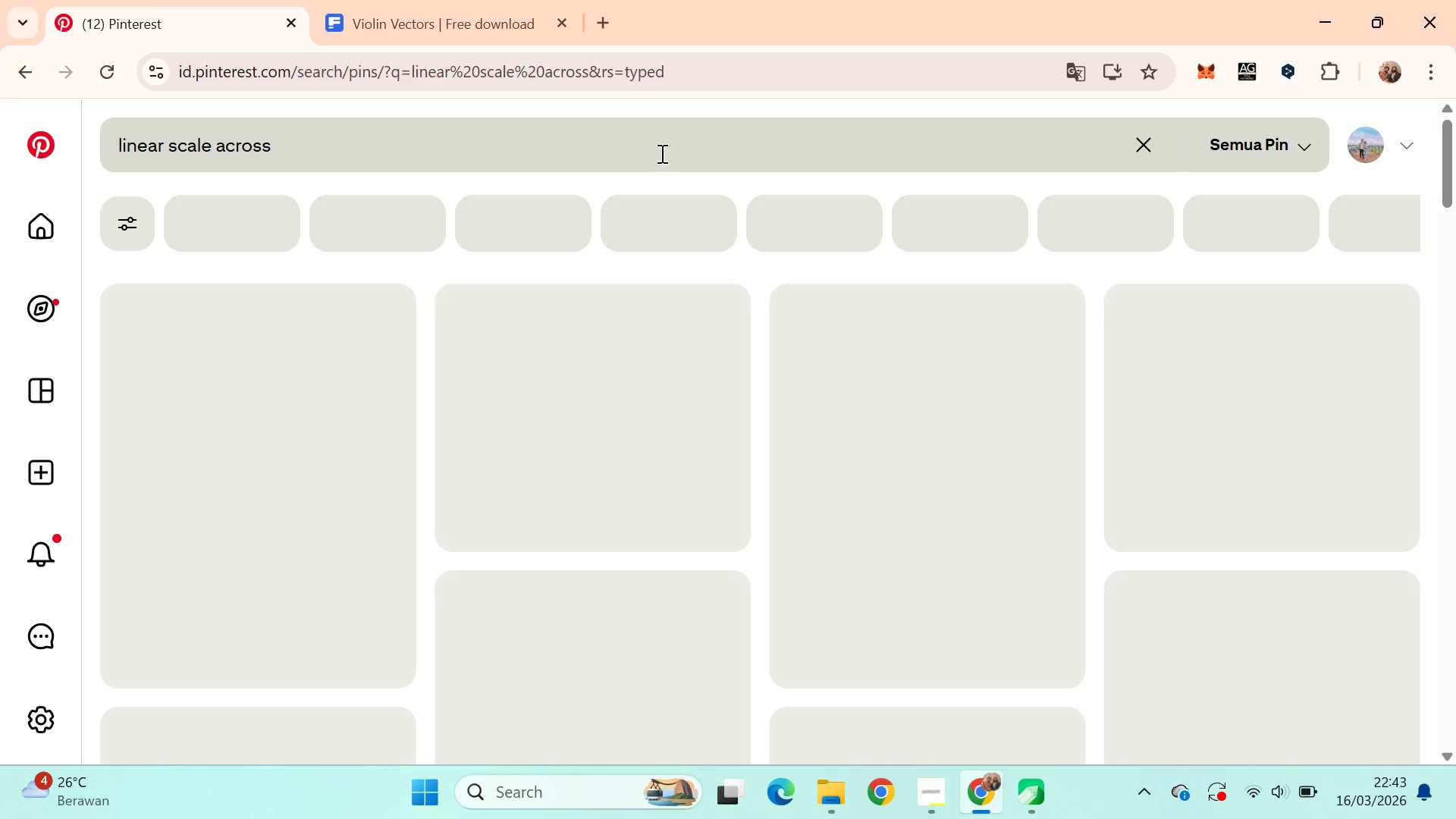 
scroll: coordinate [710, 190], scroll_direction: down, amount: 4.0
 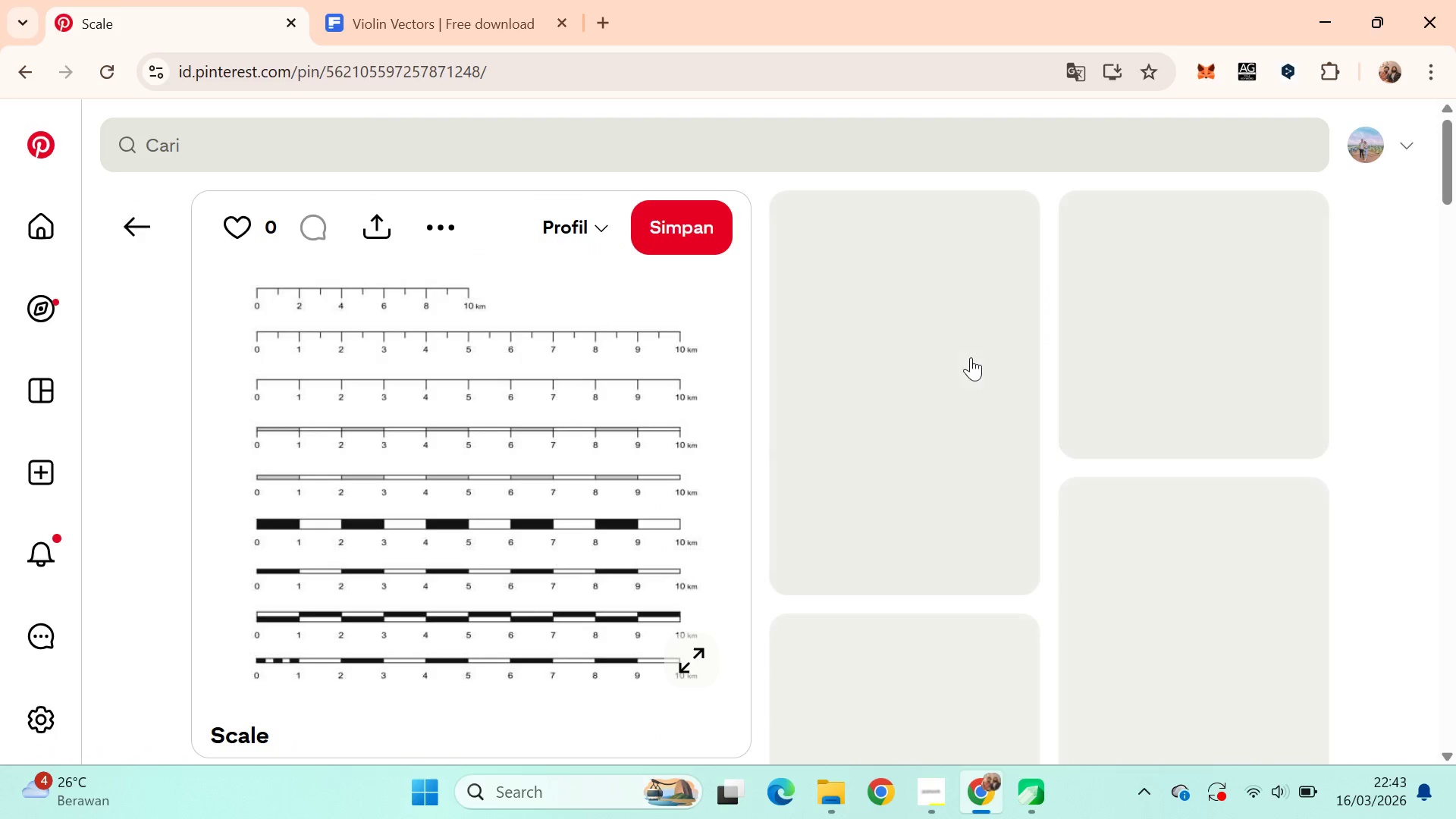 
key(Alt+AltLeft)
 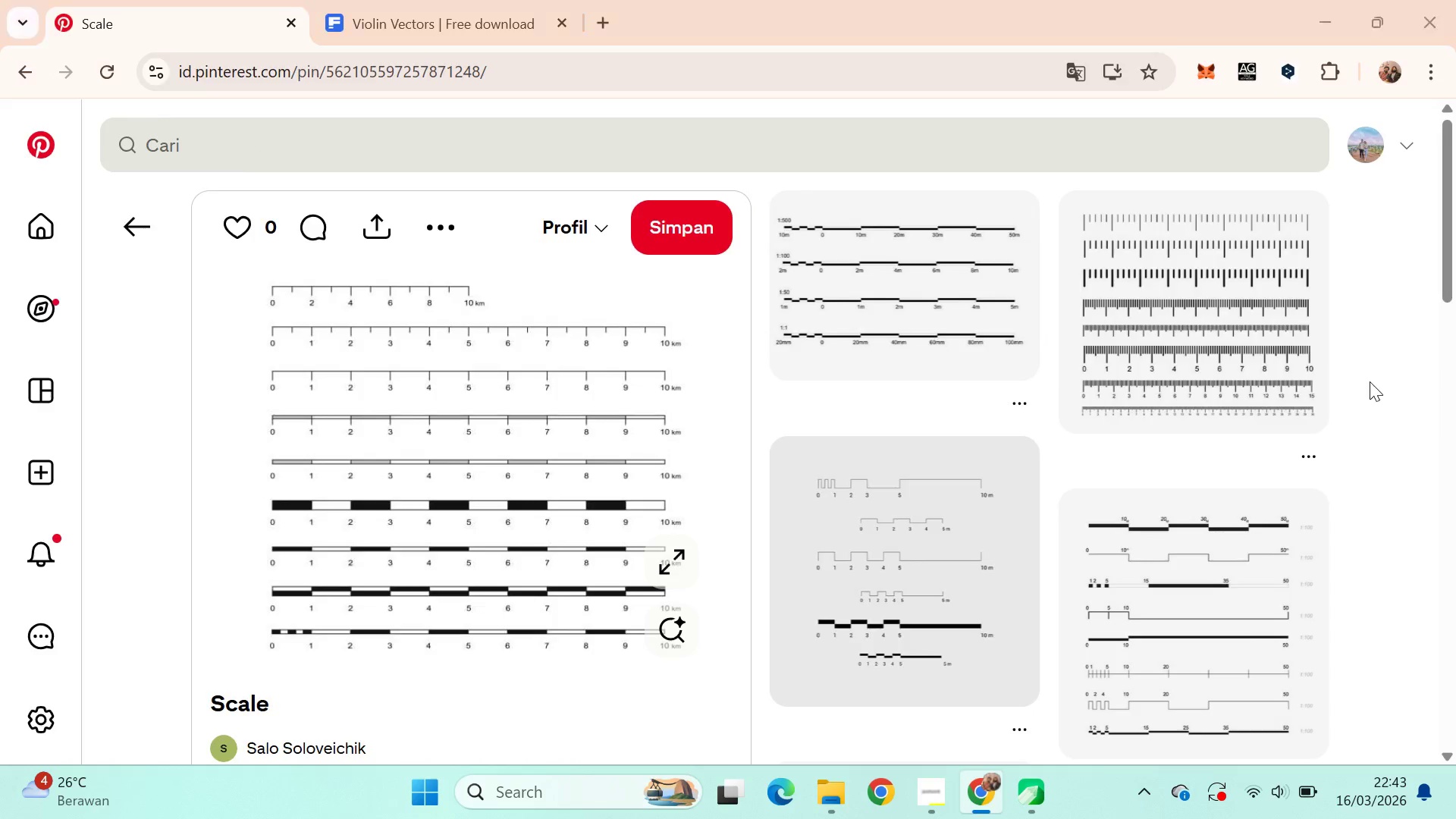 
key(Alt+Tab)